 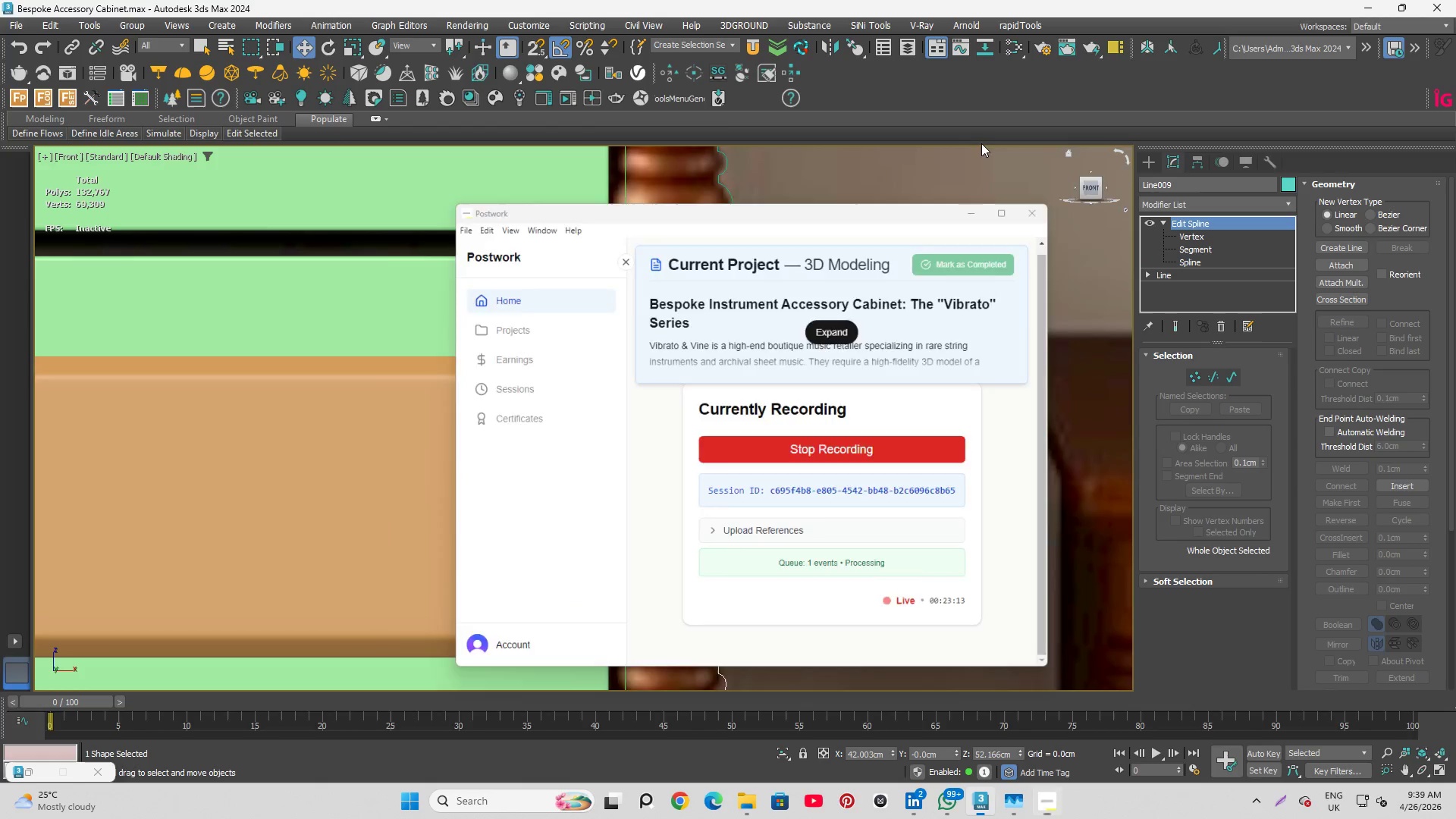 
scroll: coordinate [710, 442], scroll_direction: up, amount: 6.0
 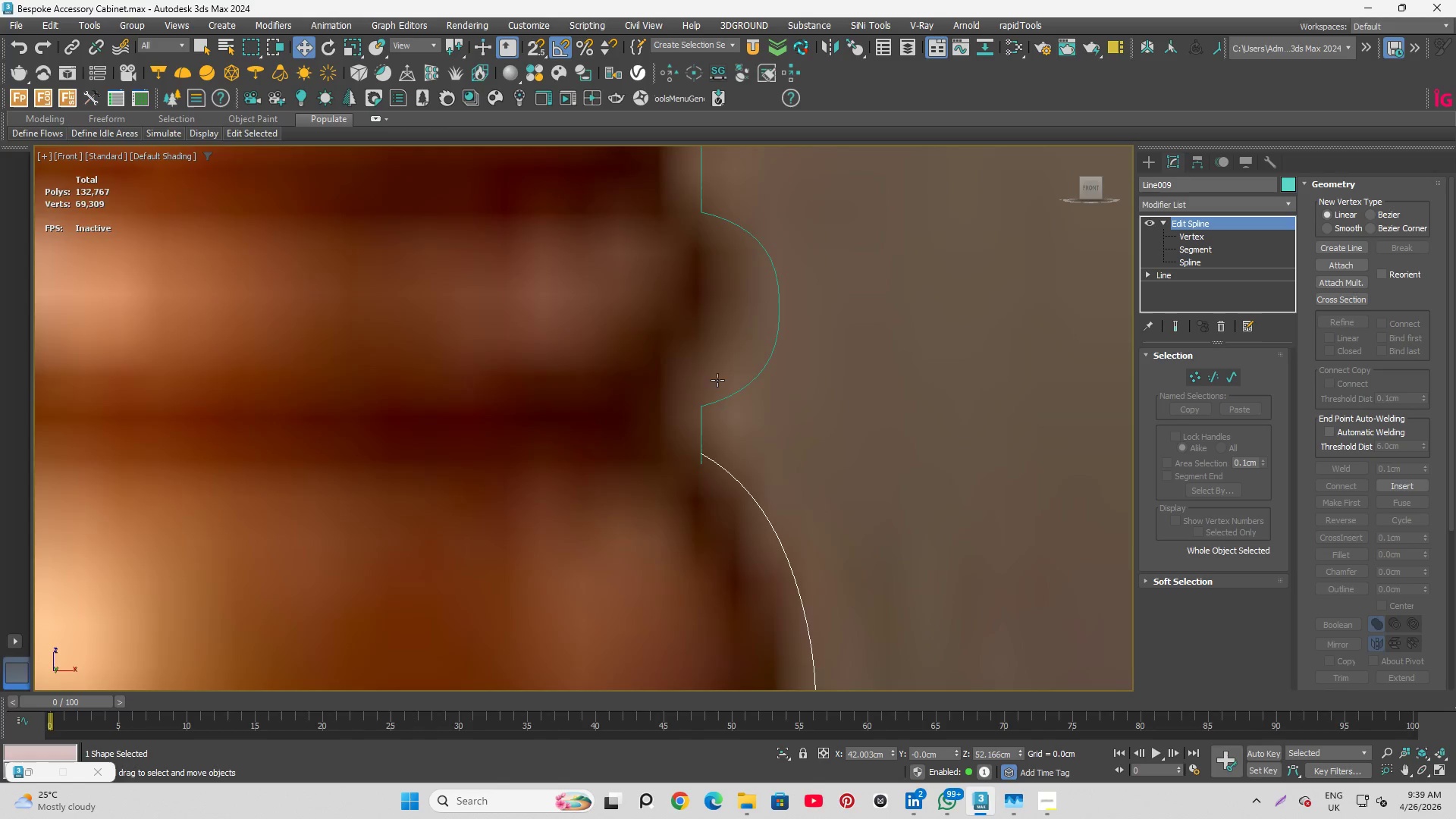 
scroll: coordinate [720, 267], scroll_direction: down, amount: 9.0
 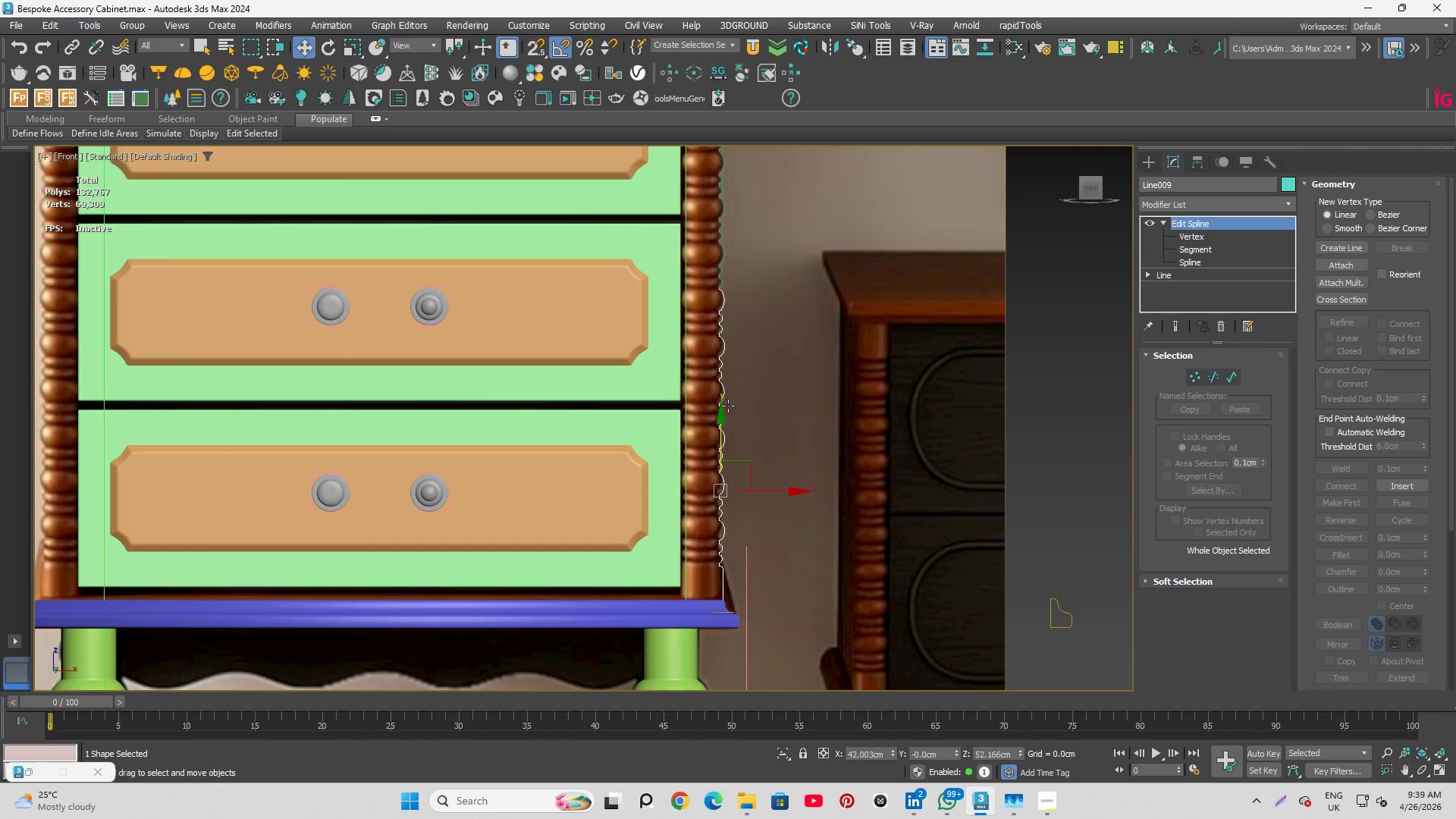 
scroll: coordinate [697, 223], scroll_direction: up, amount: 8.0
 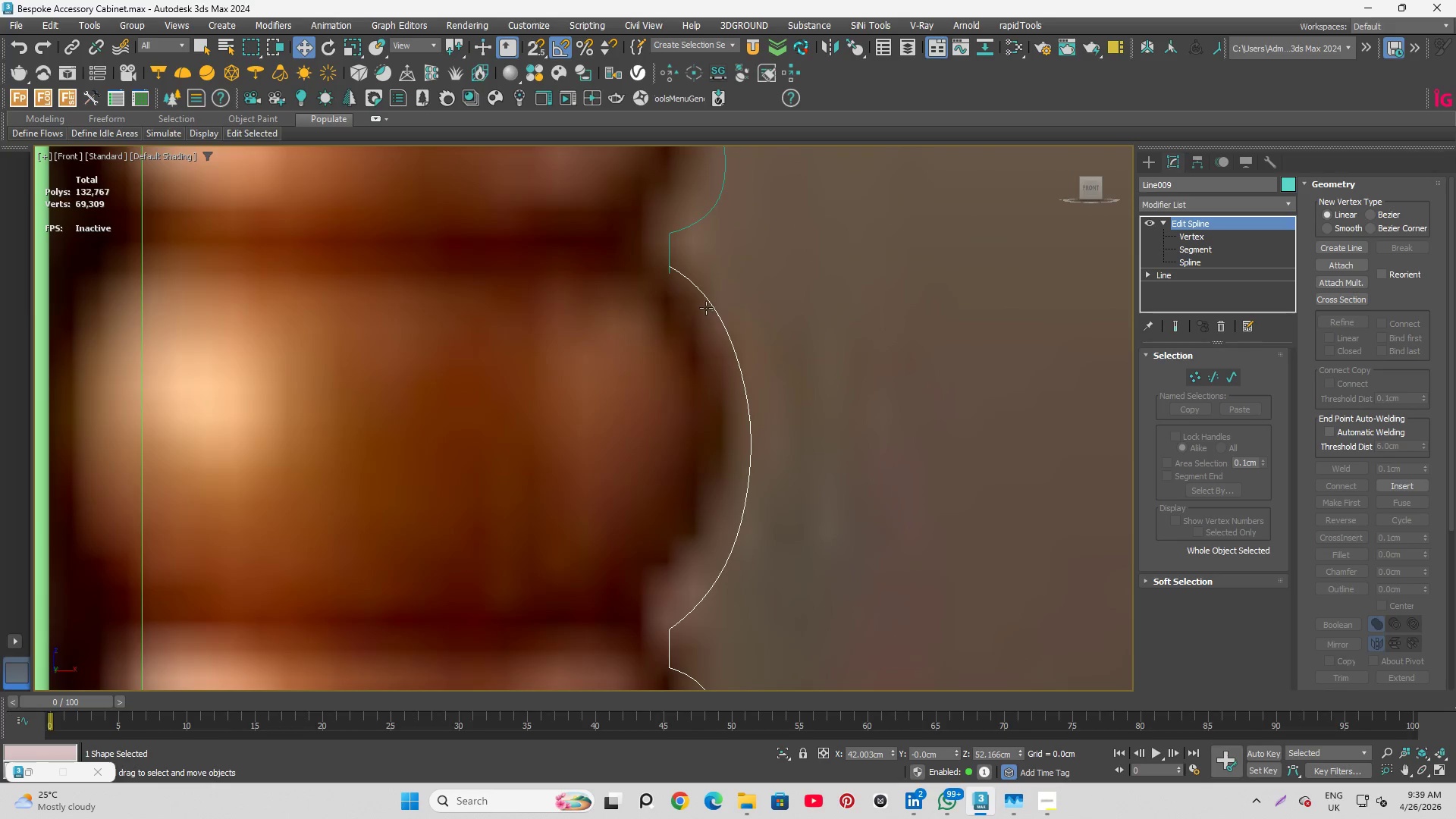 
left_click_drag(start_coordinate=[706, 296], to_coordinate=[706, 290])
 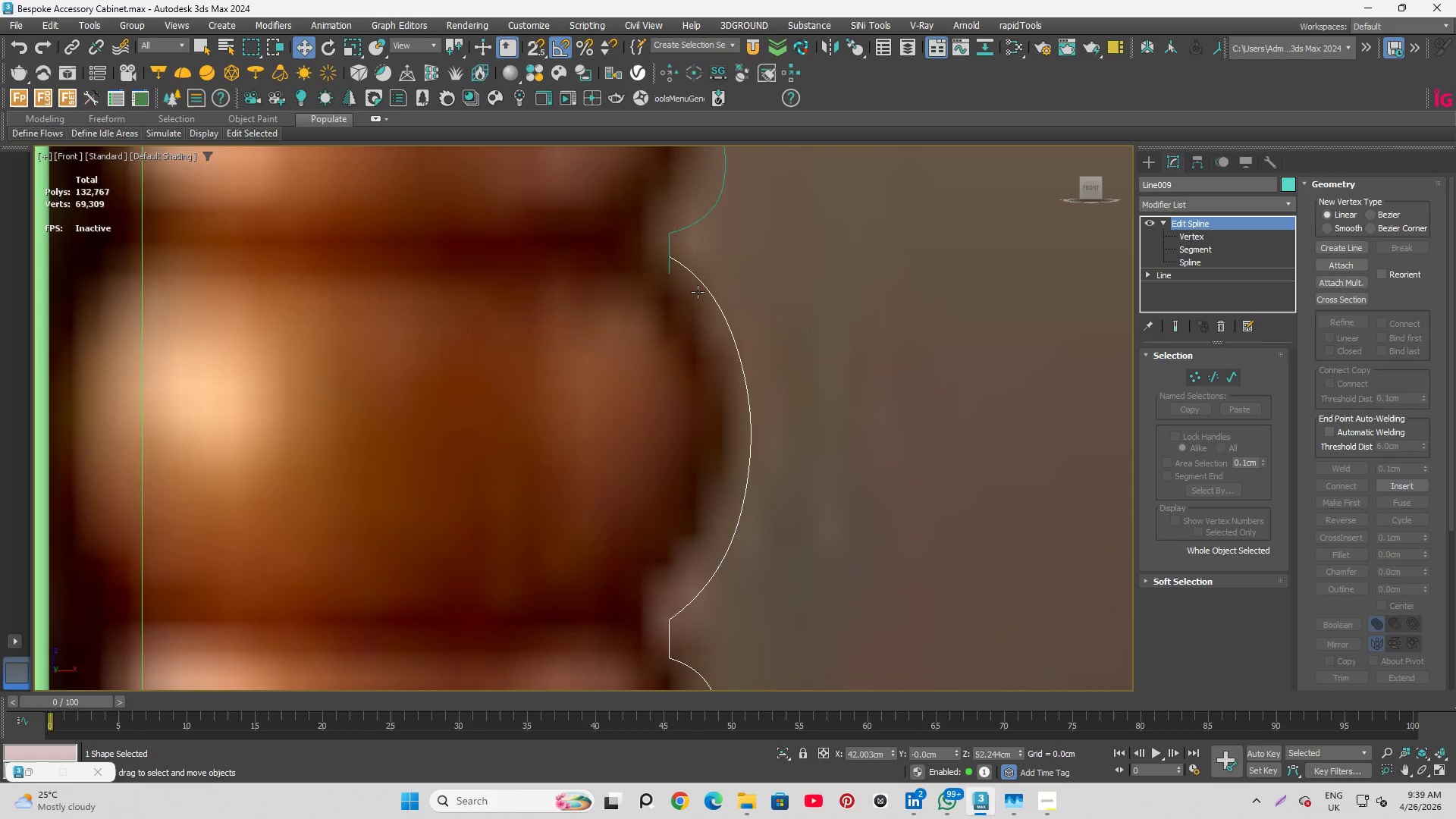 
scroll: coordinate [670, 405], scroll_direction: down, amount: 9.0